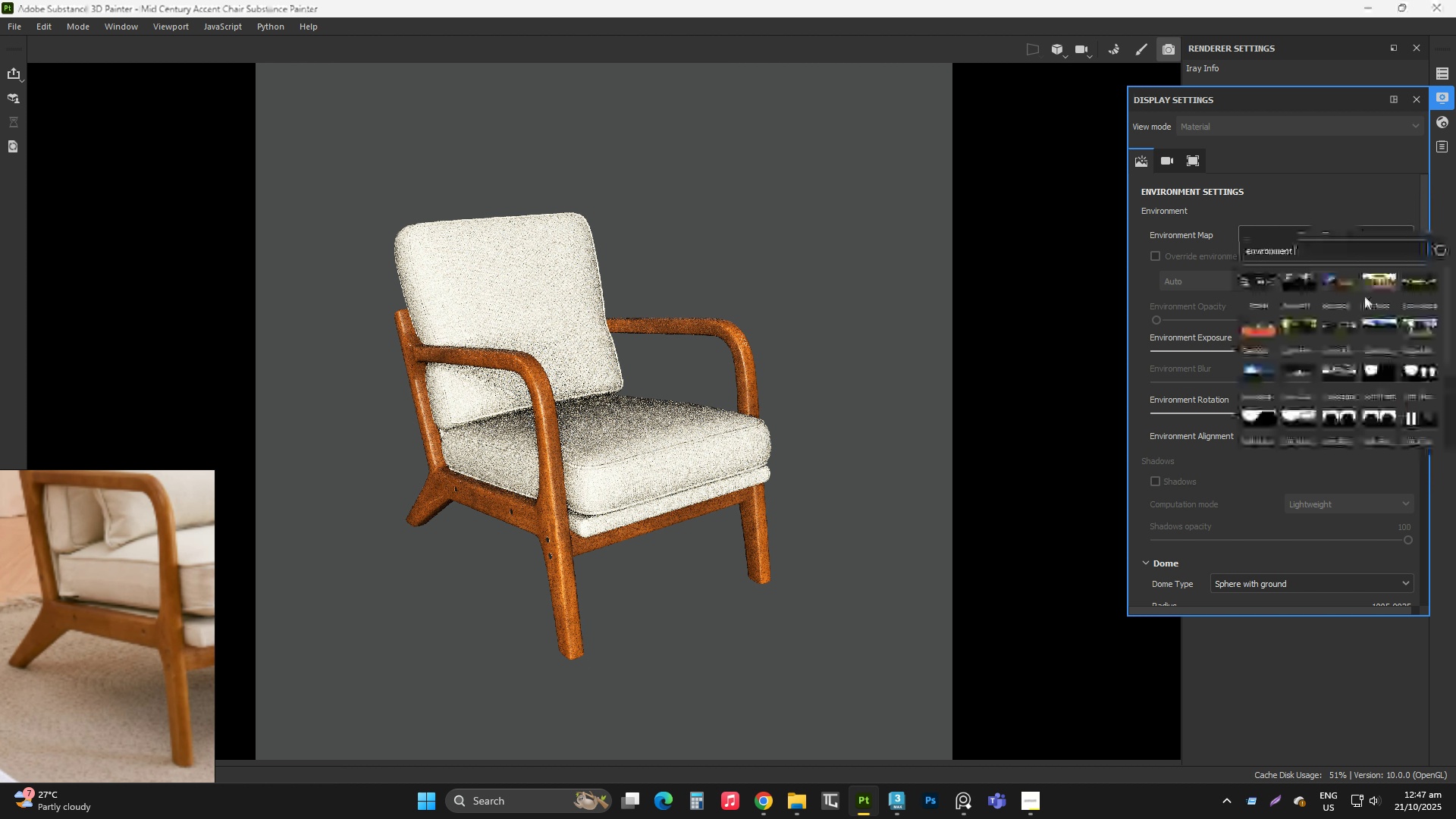 
scroll: coordinate [1364, 296], scroll_direction: down, amount: 2.0
 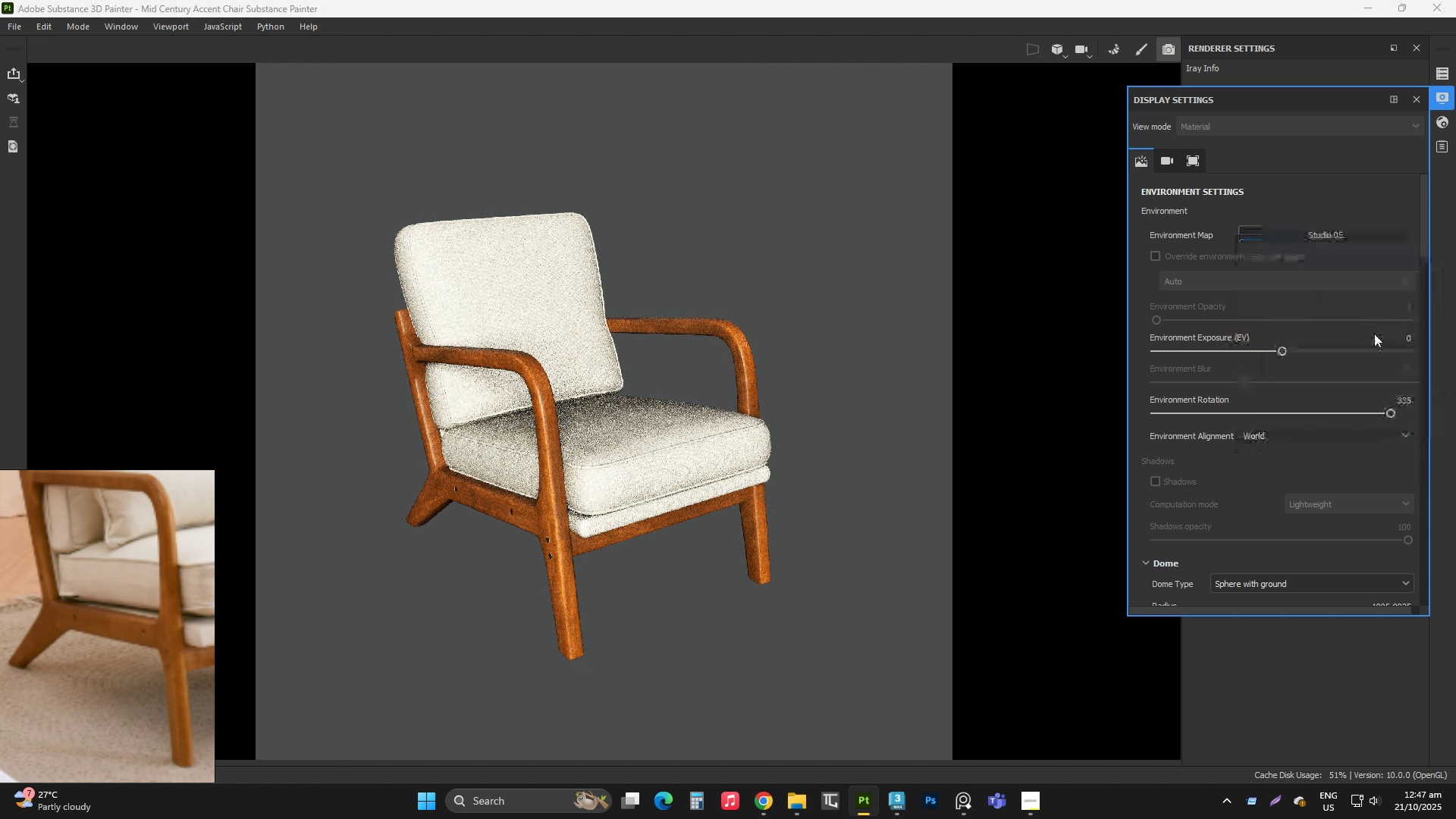 
left_click([1374, 334])
 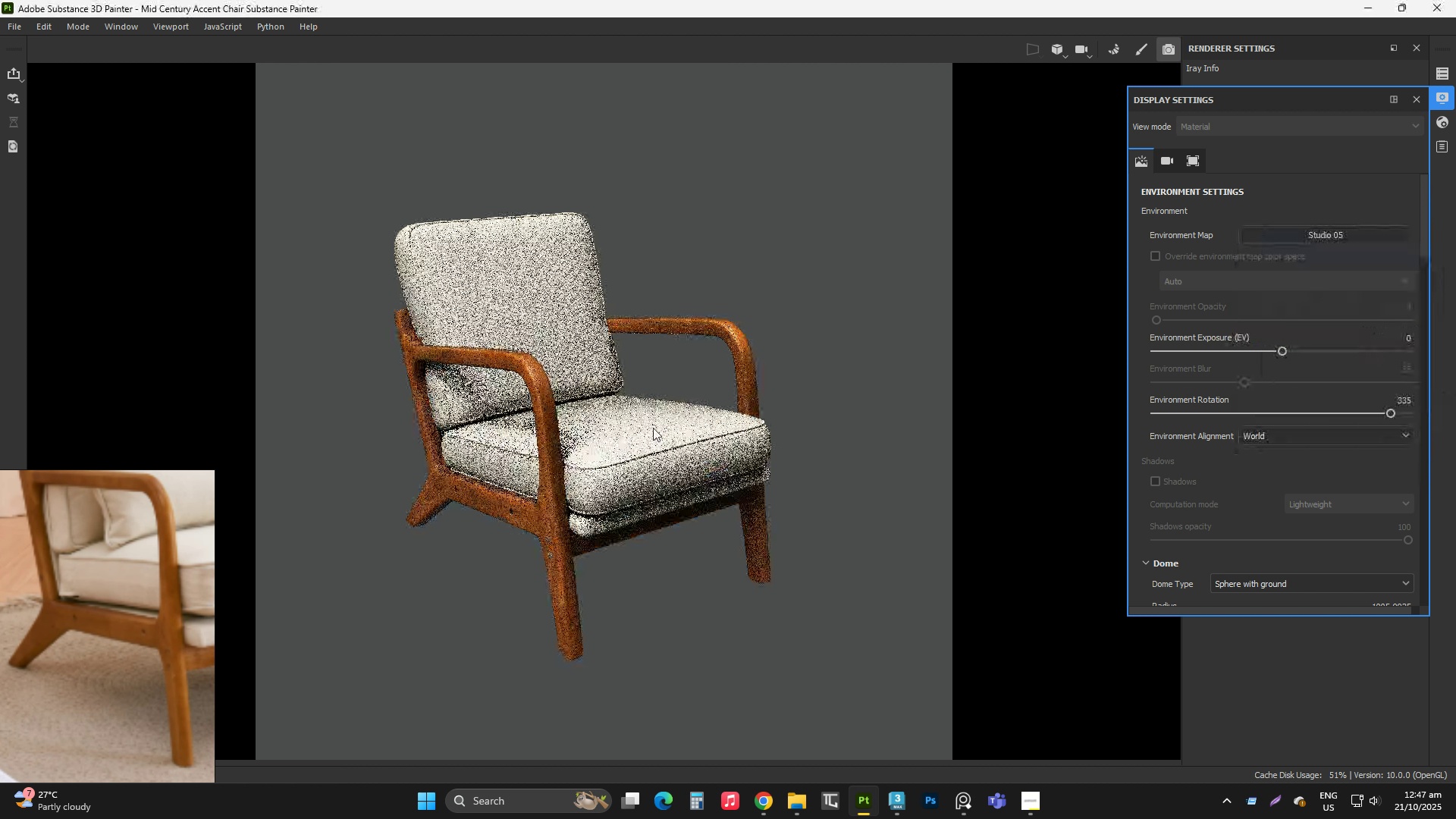 
hold_key(key=AltLeft, duration=1.5)
 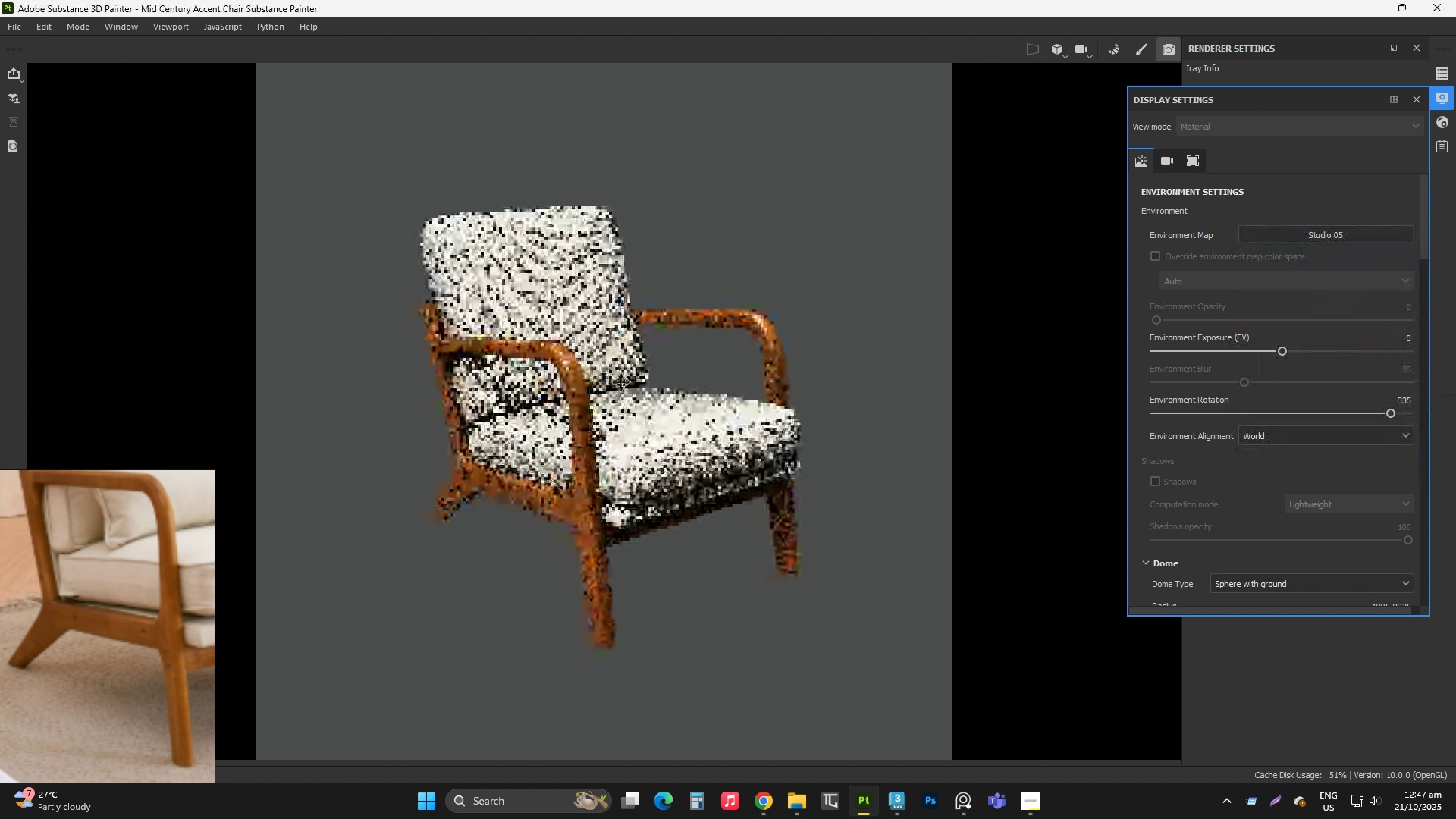 
hold_key(key=AltLeft, duration=0.89)
 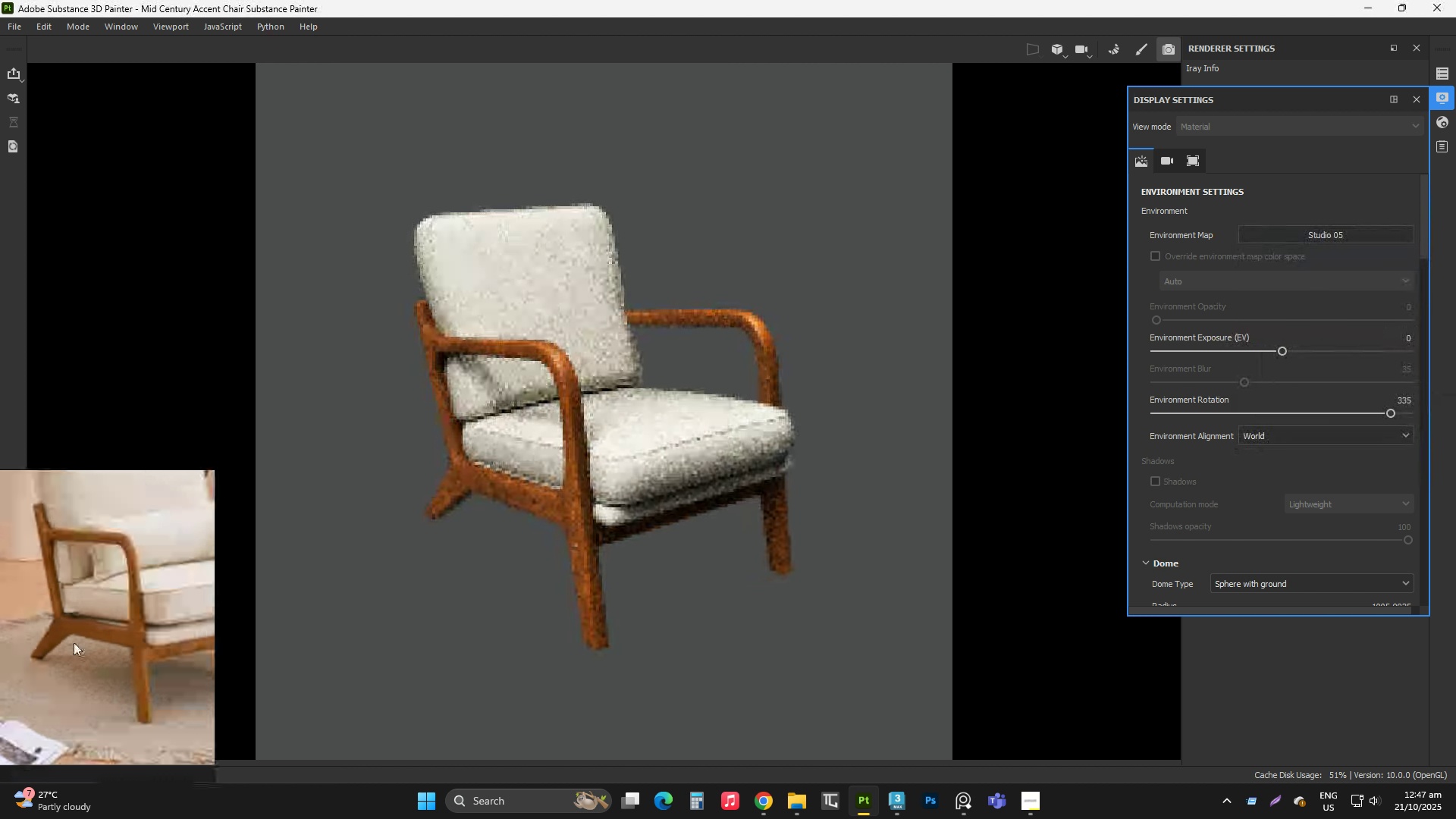 
scroll: coordinate [99, 621], scroll_direction: down, amount: 8.0
 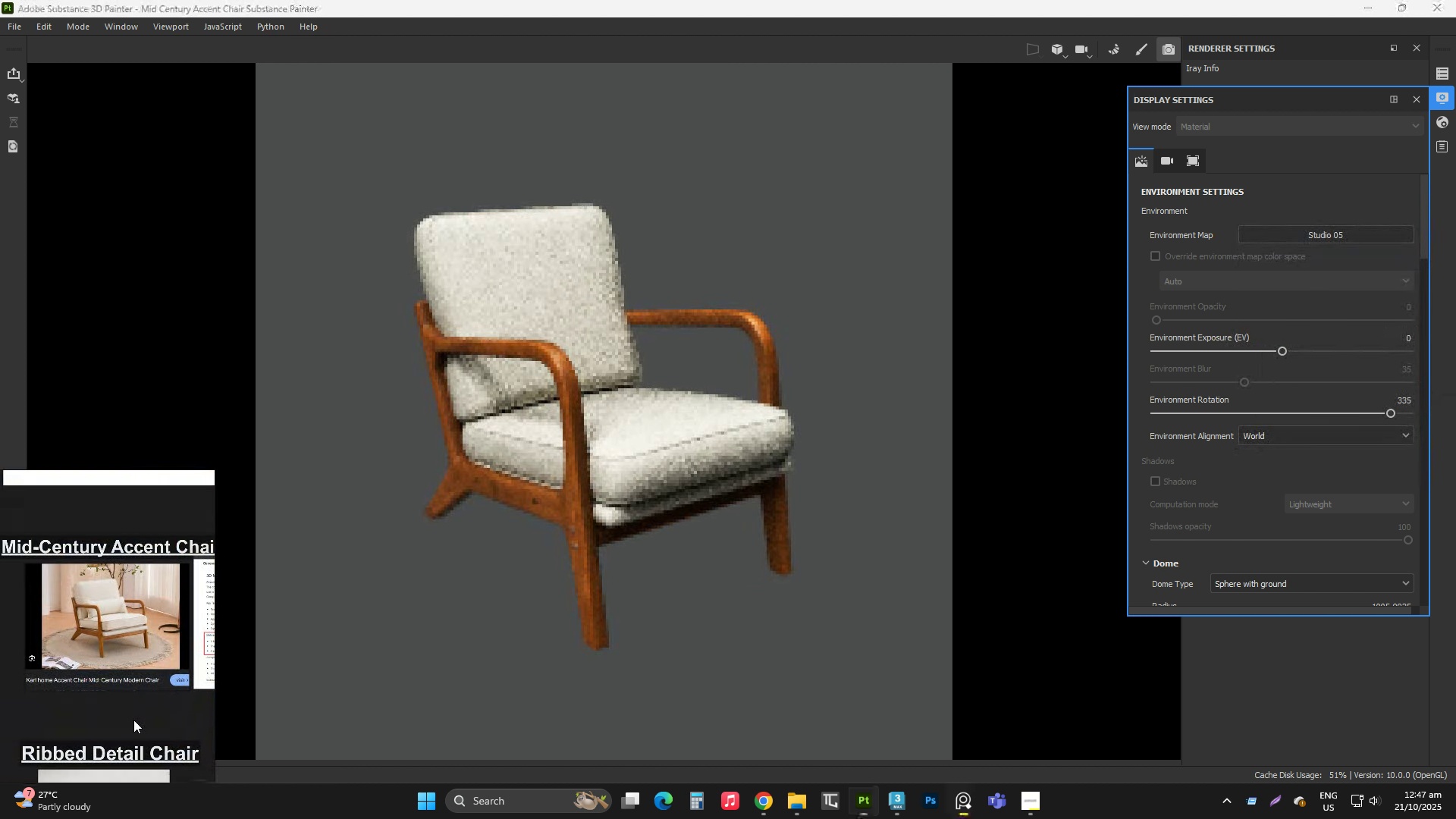 
left_click([133, 720])
 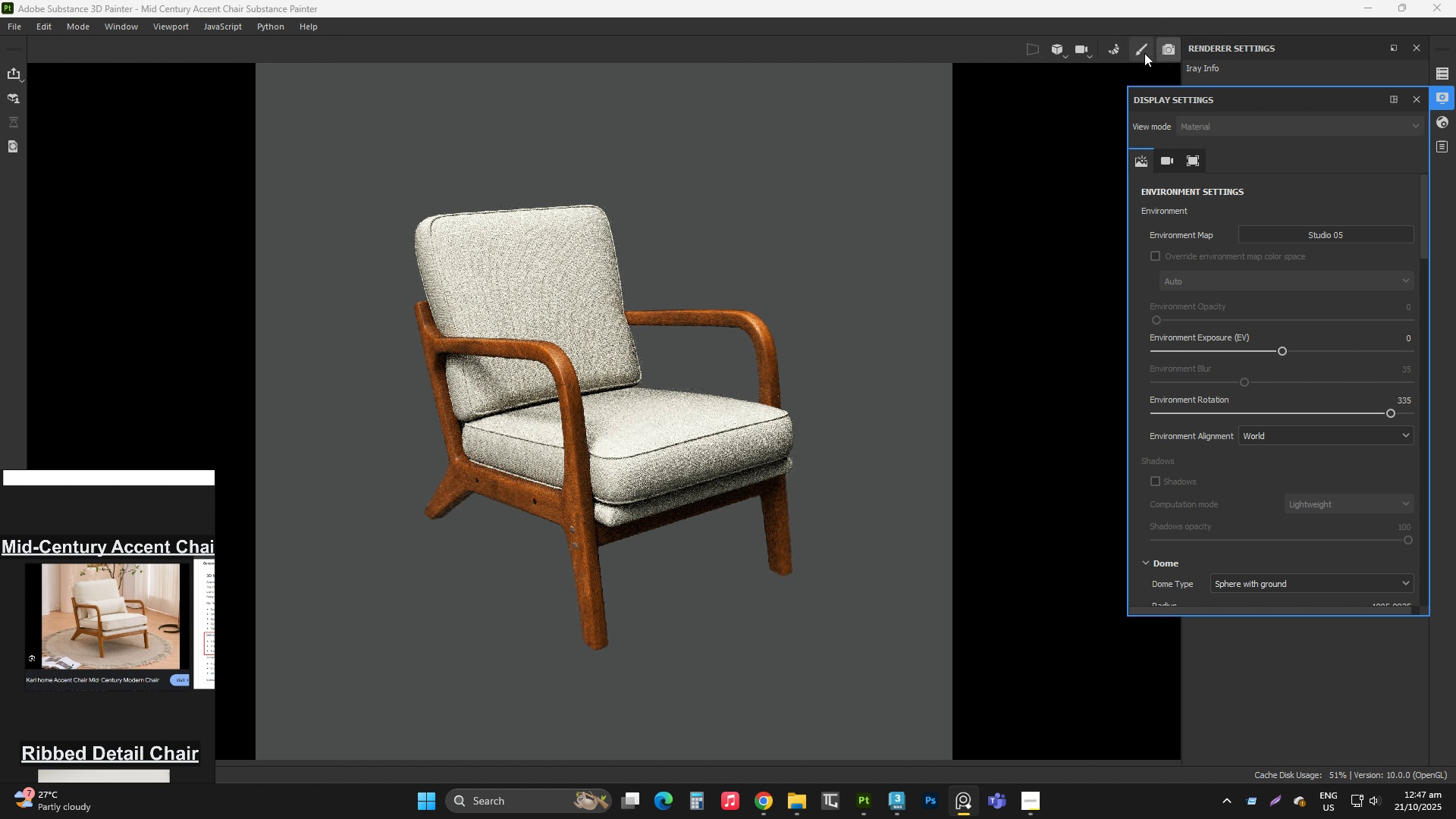 
wait(7.03)
 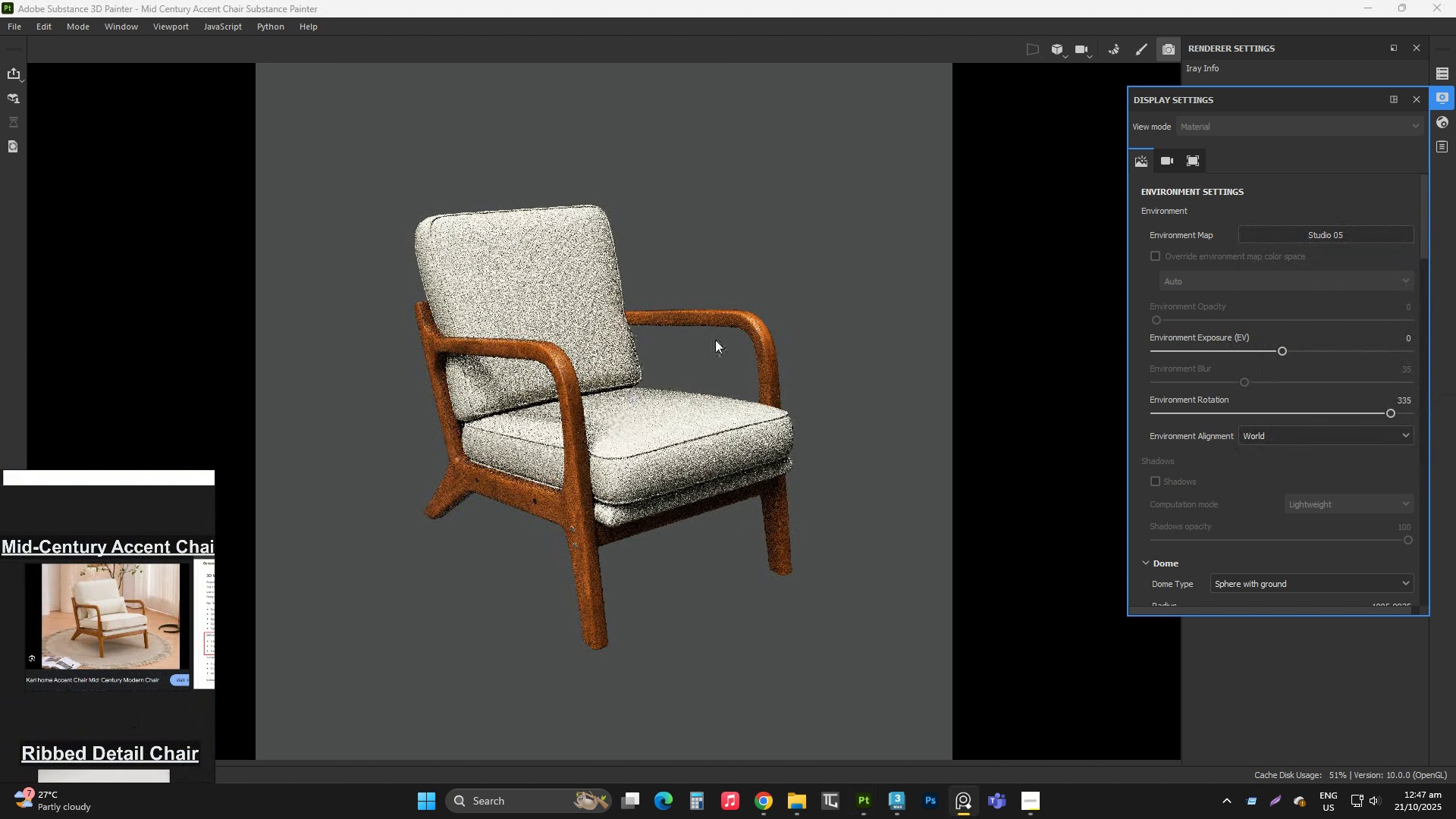 
scroll: coordinate [1174, 472], scroll_direction: down, amount: 25.0
 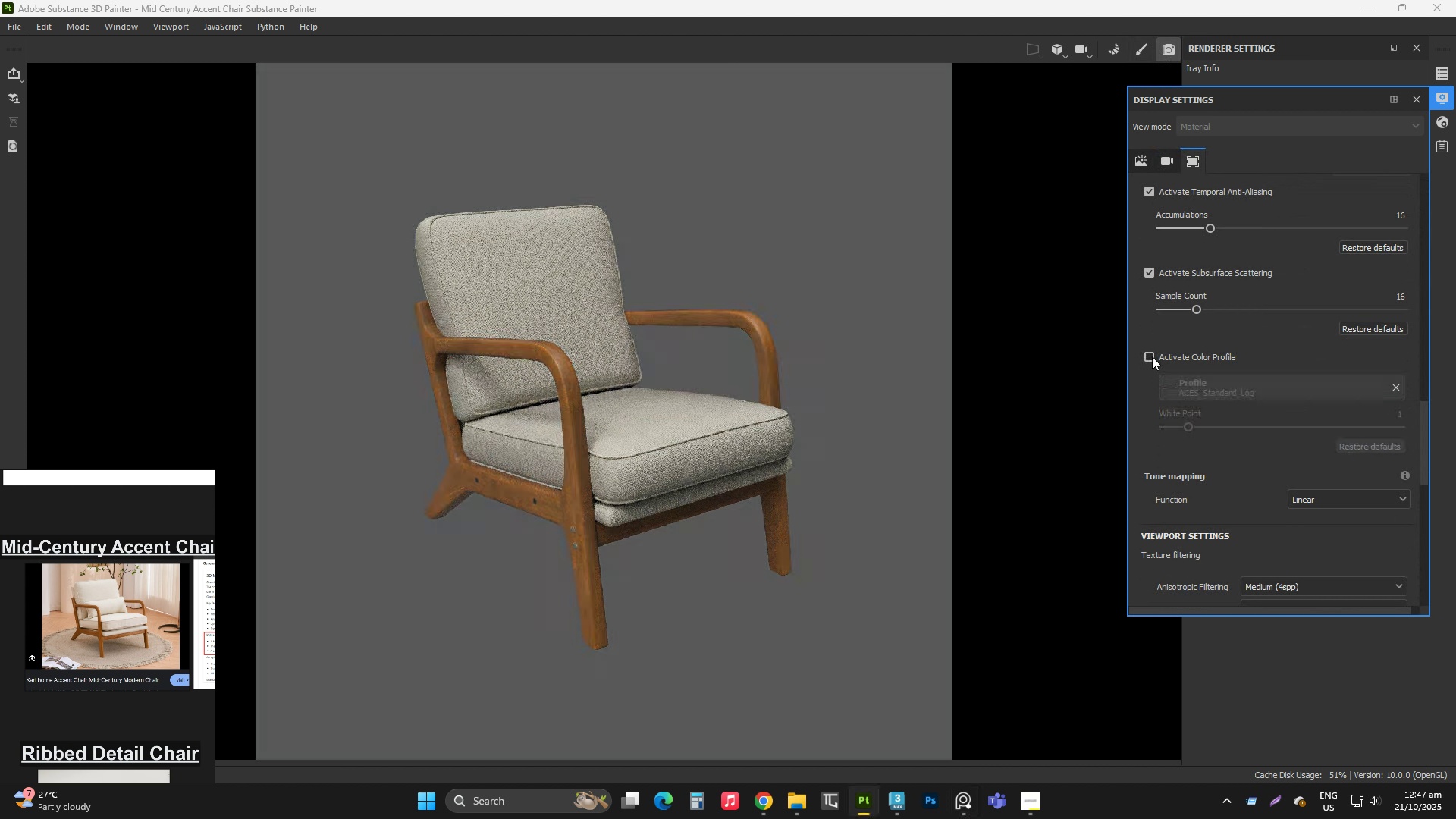 
left_click([1152, 356])
 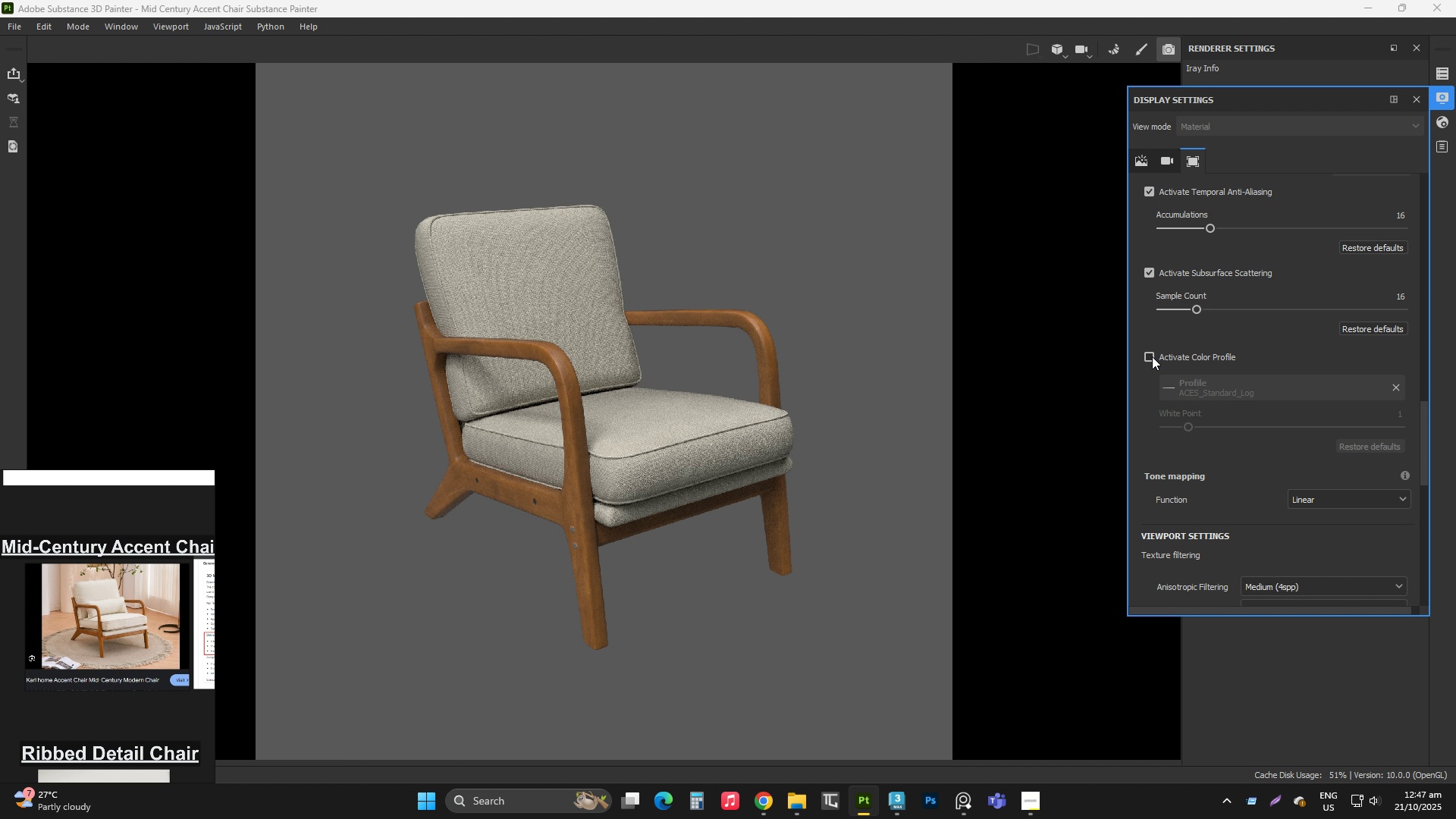 
wait(6.06)
 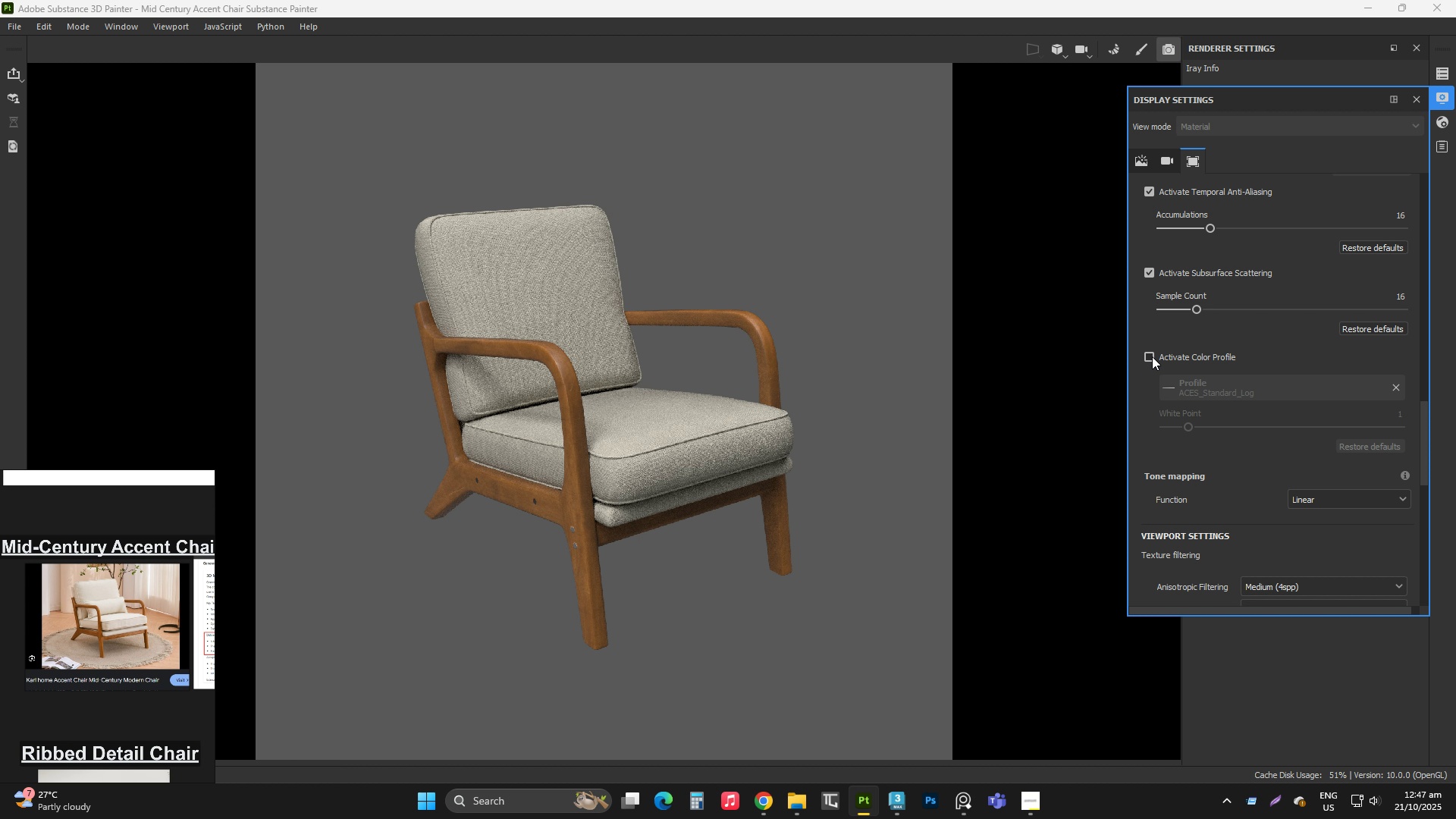 
left_click([1152, 356])
 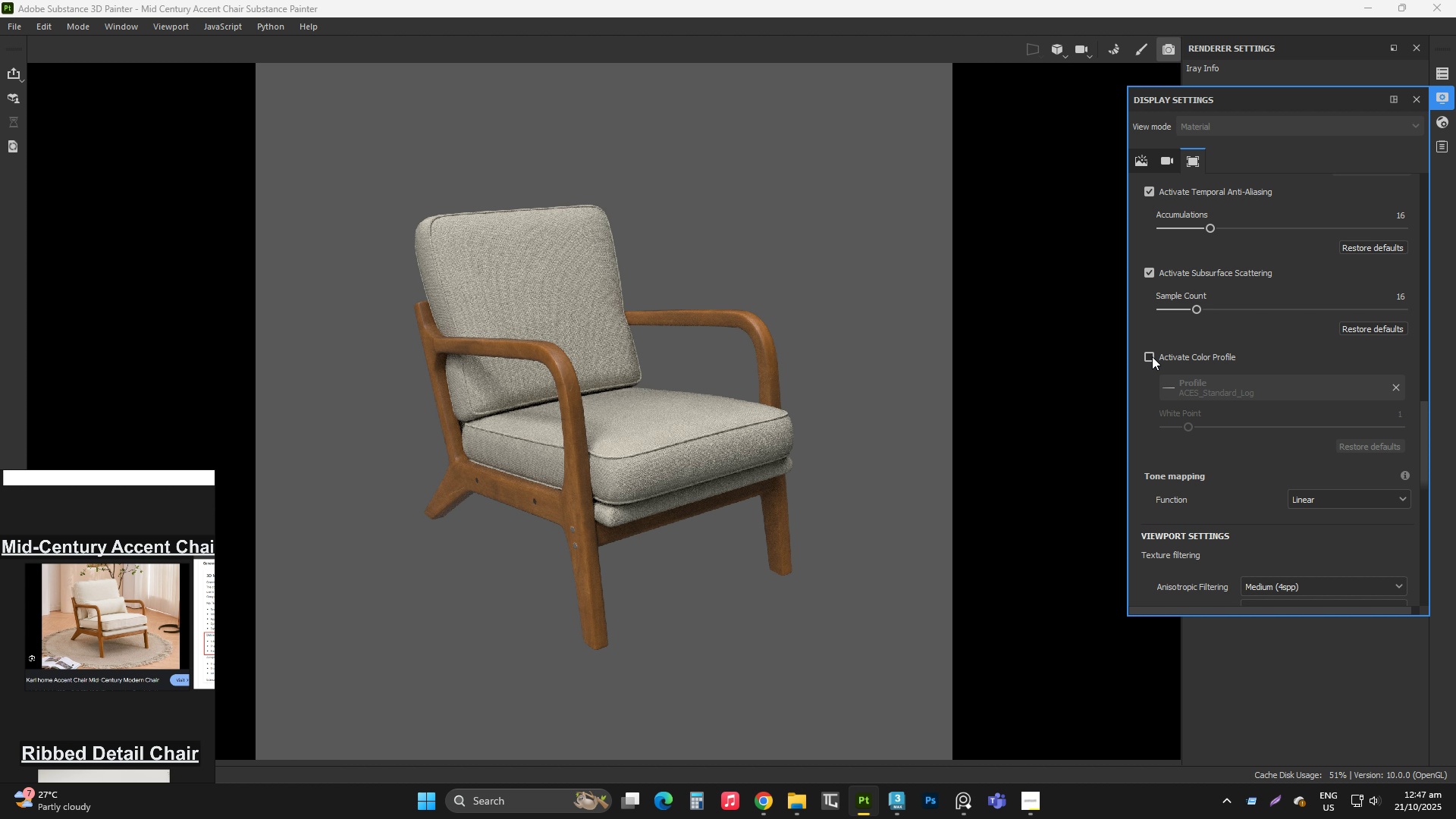 
left_click([1152, 356])
 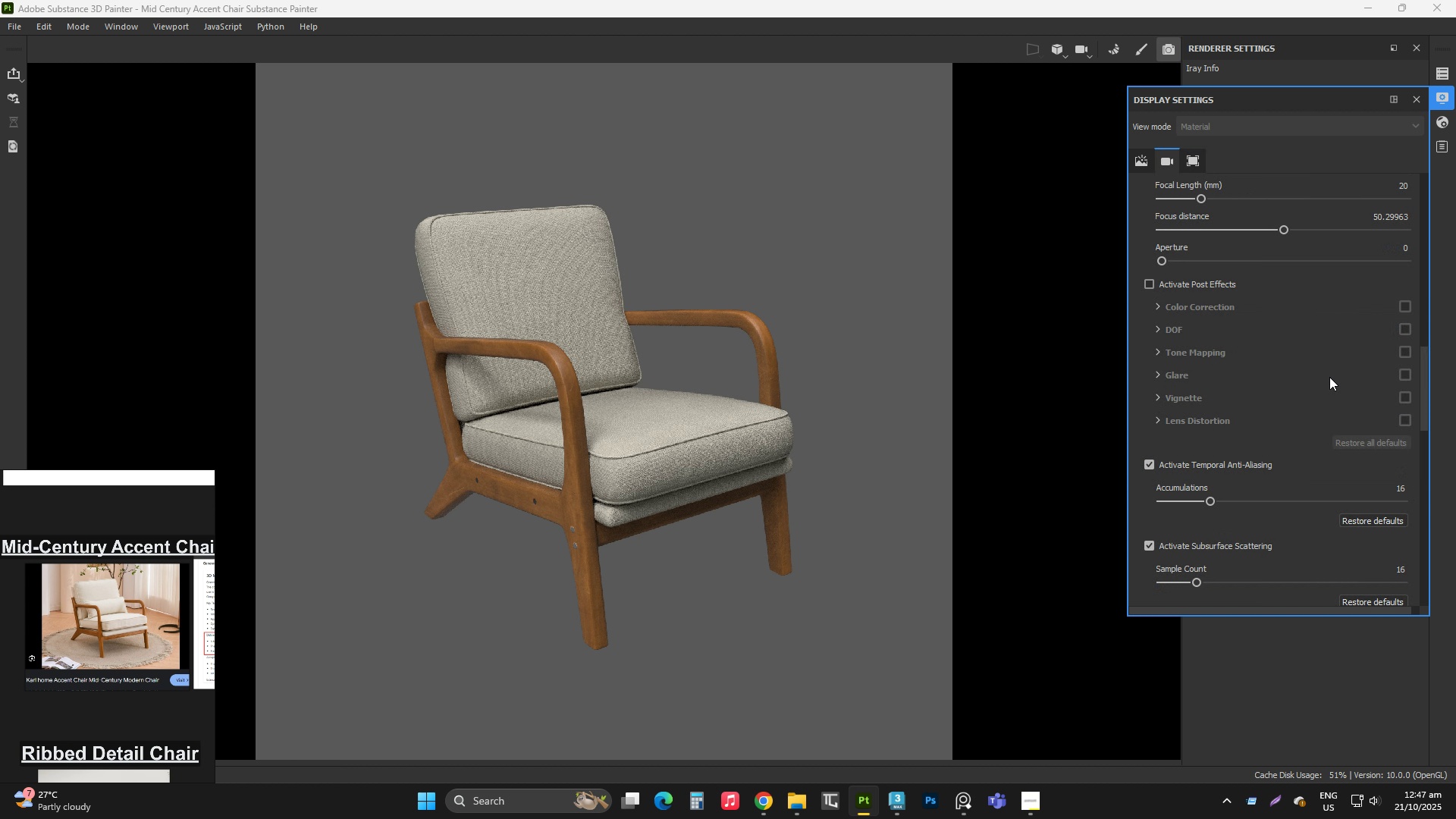 
scroll: coordinate [1390, 320], scroll_direction: up, amount: 33.0